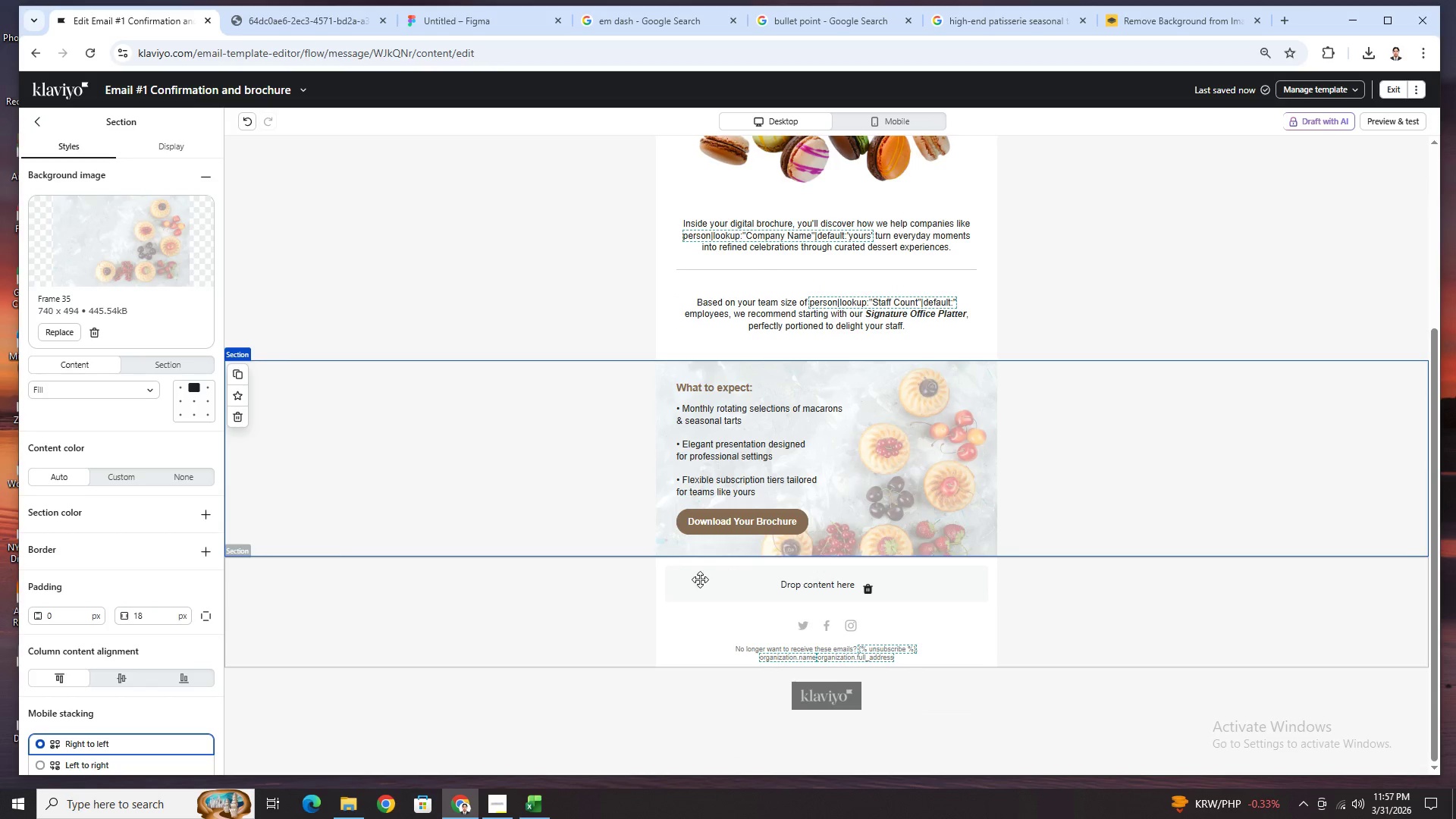 
left_click([710, 577])
 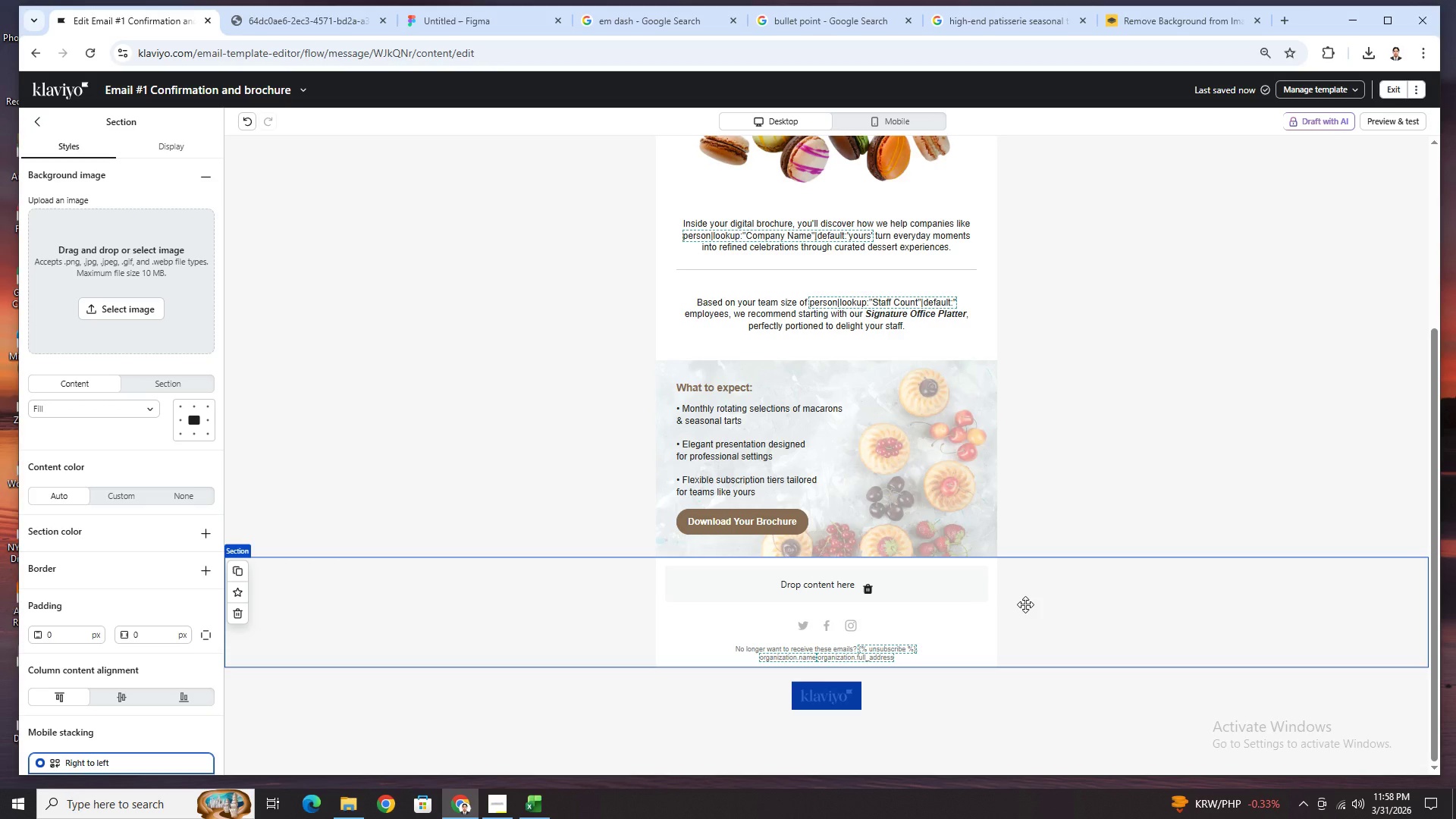 
wait(13.45)
 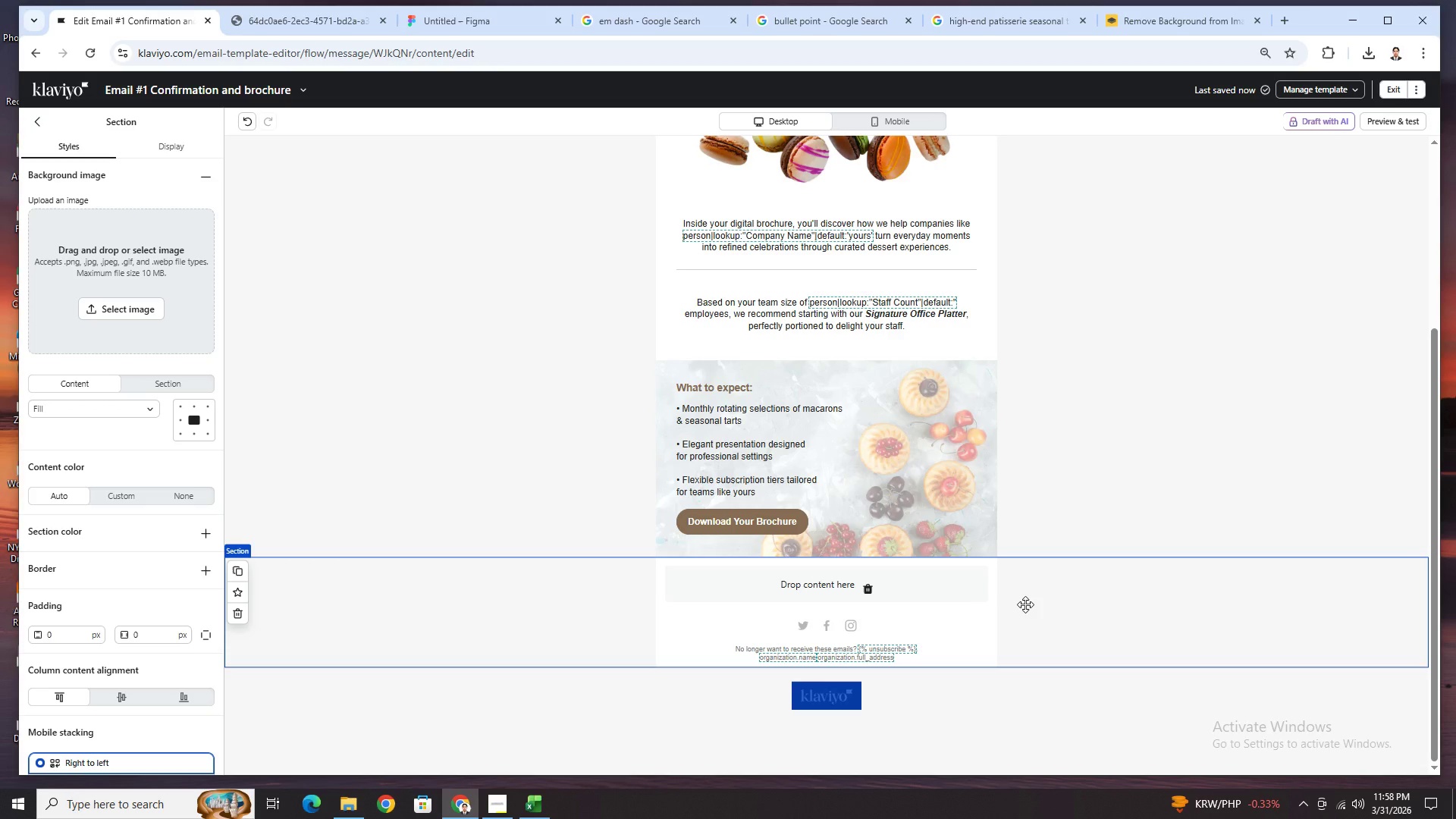 
left_click([497, 803])